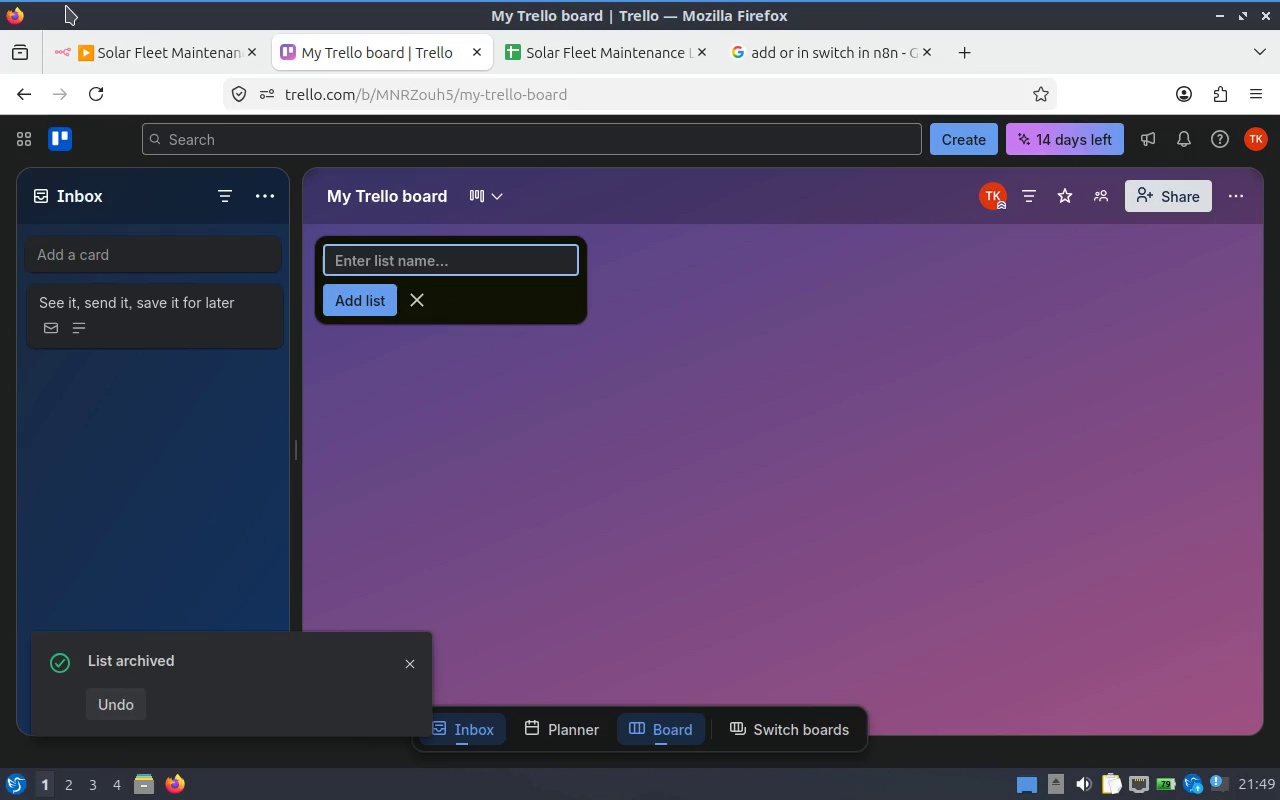 
wait(12.32)
 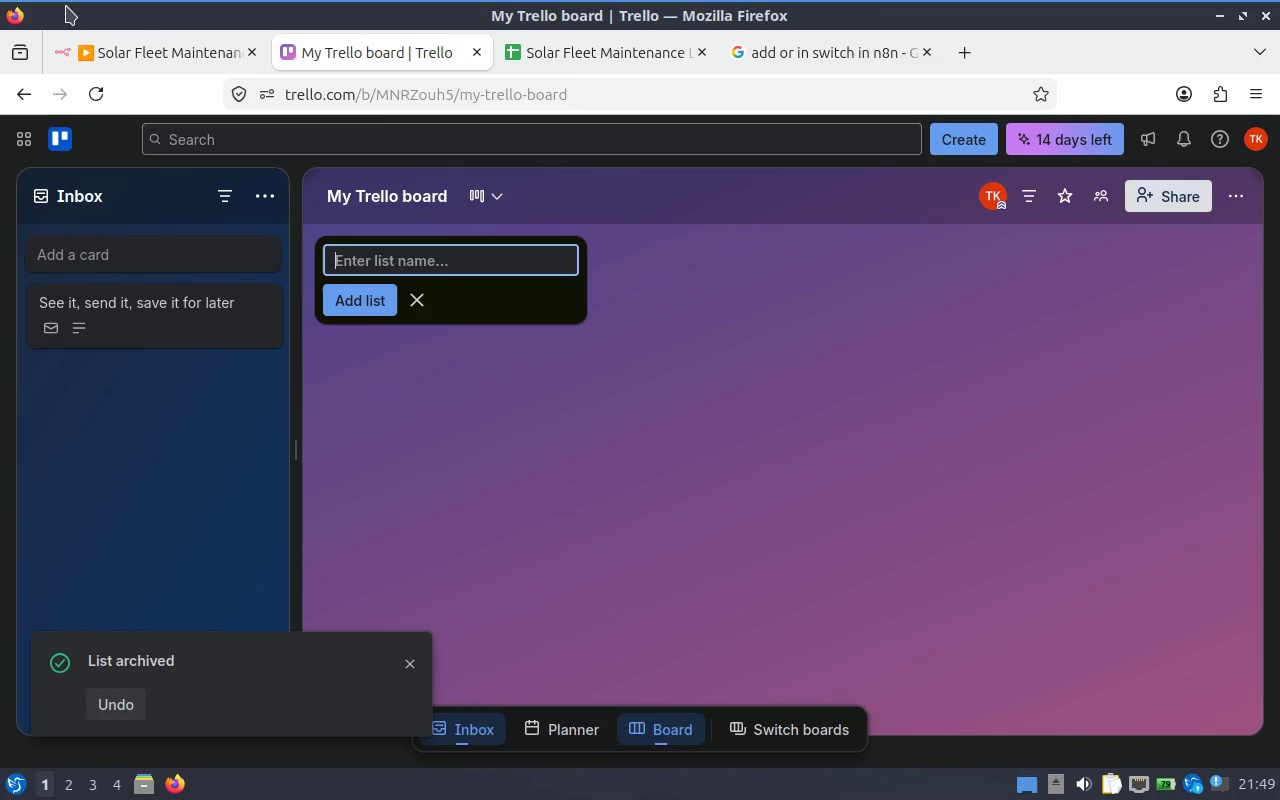 
type(Immediate Actions)
 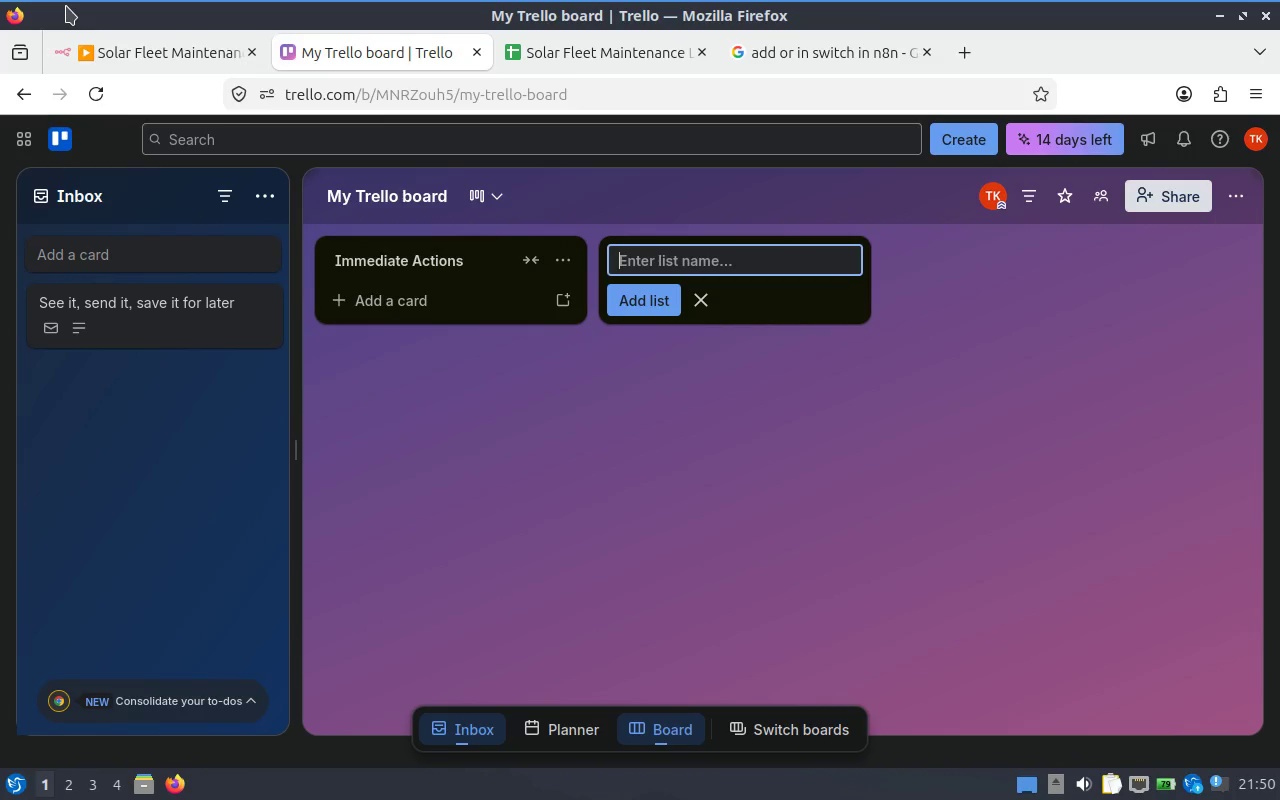 
 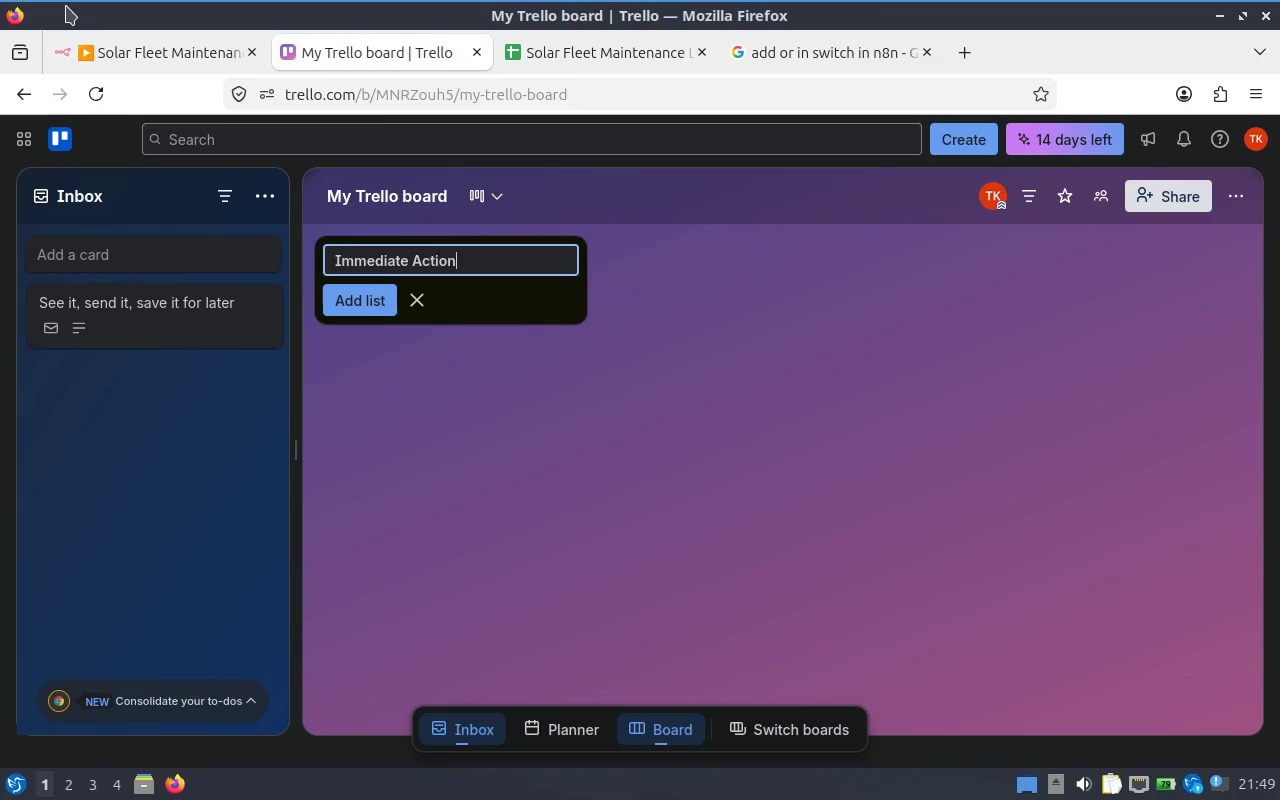 
key(Enter)
 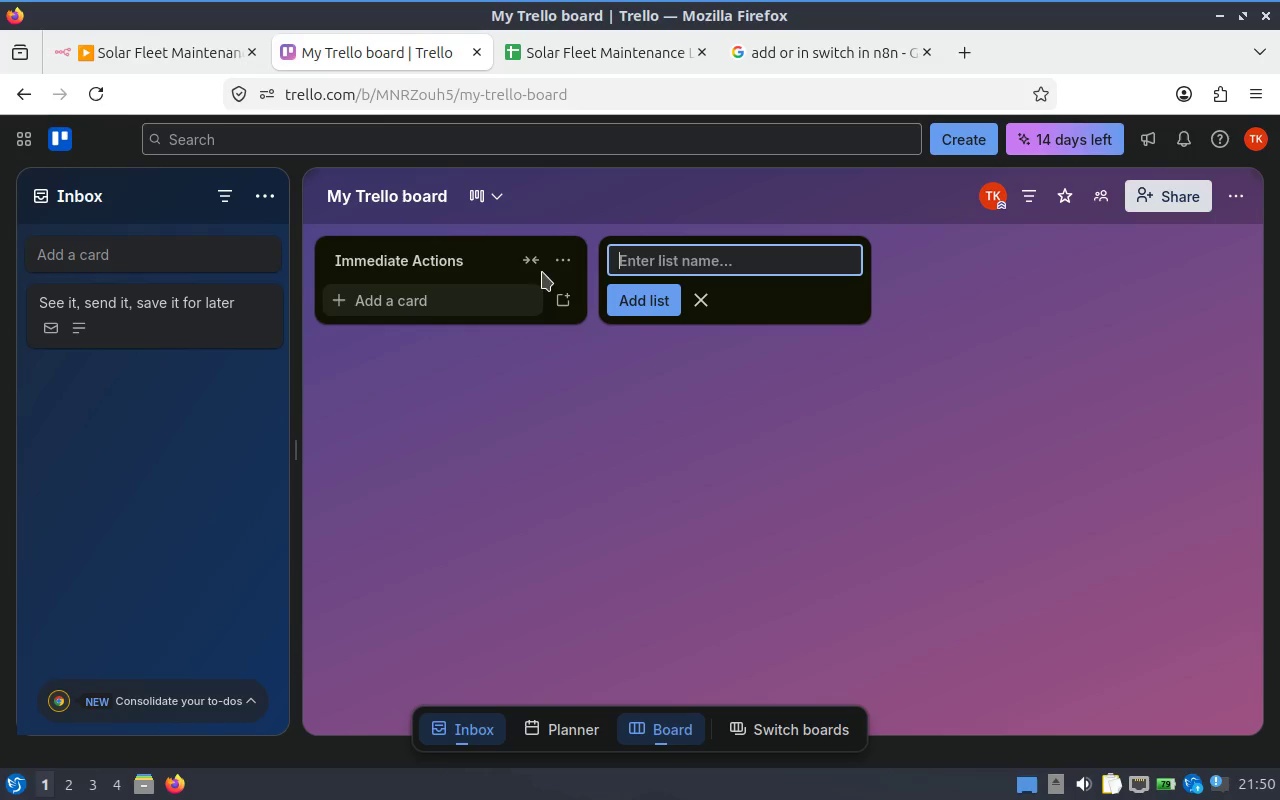 
left_click([562, 252])
 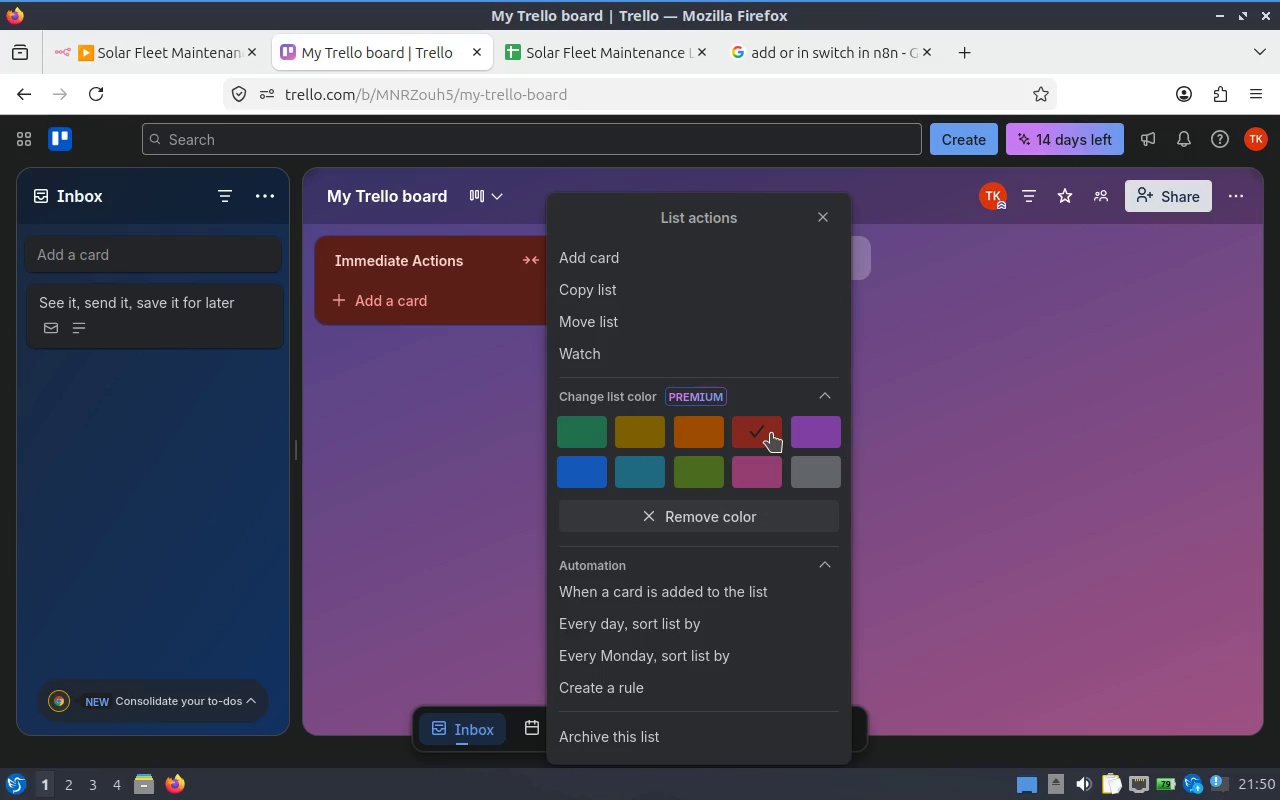 
left_click([925, 427])
 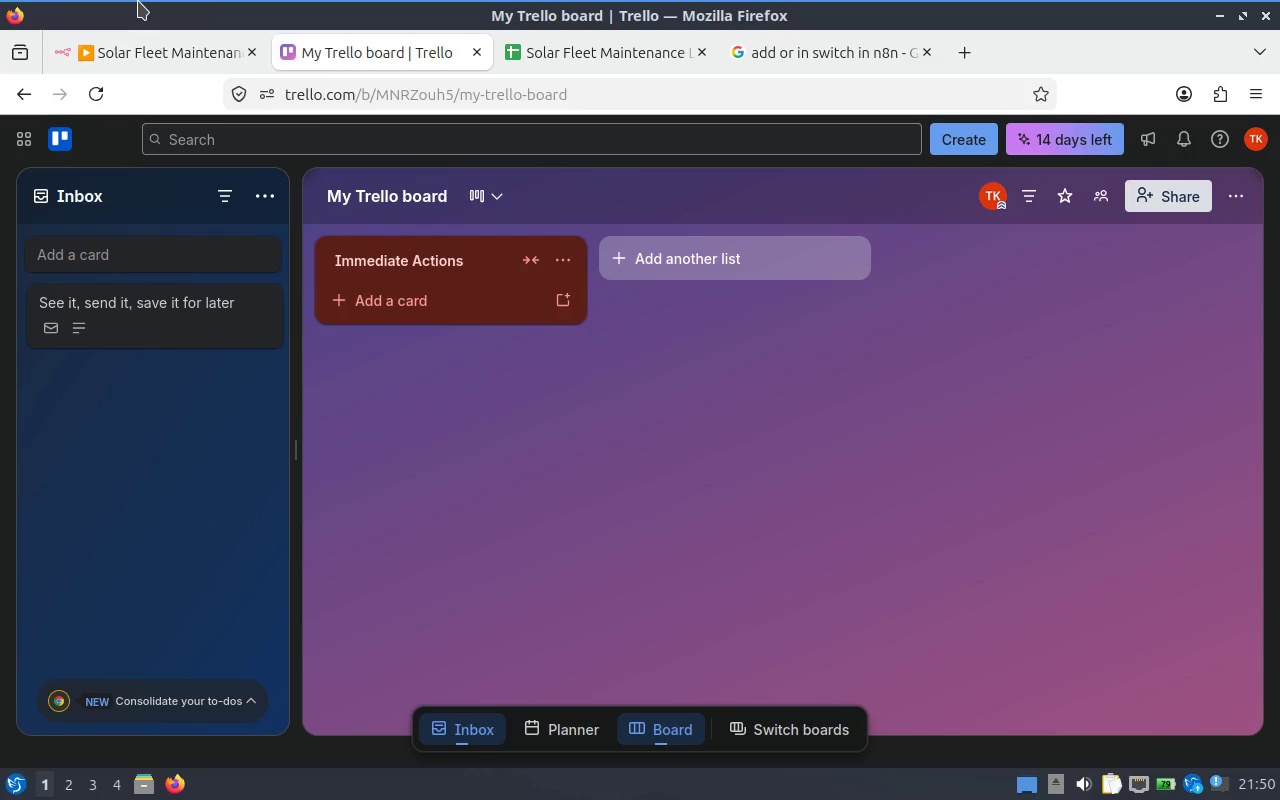 
wait(12.09)
 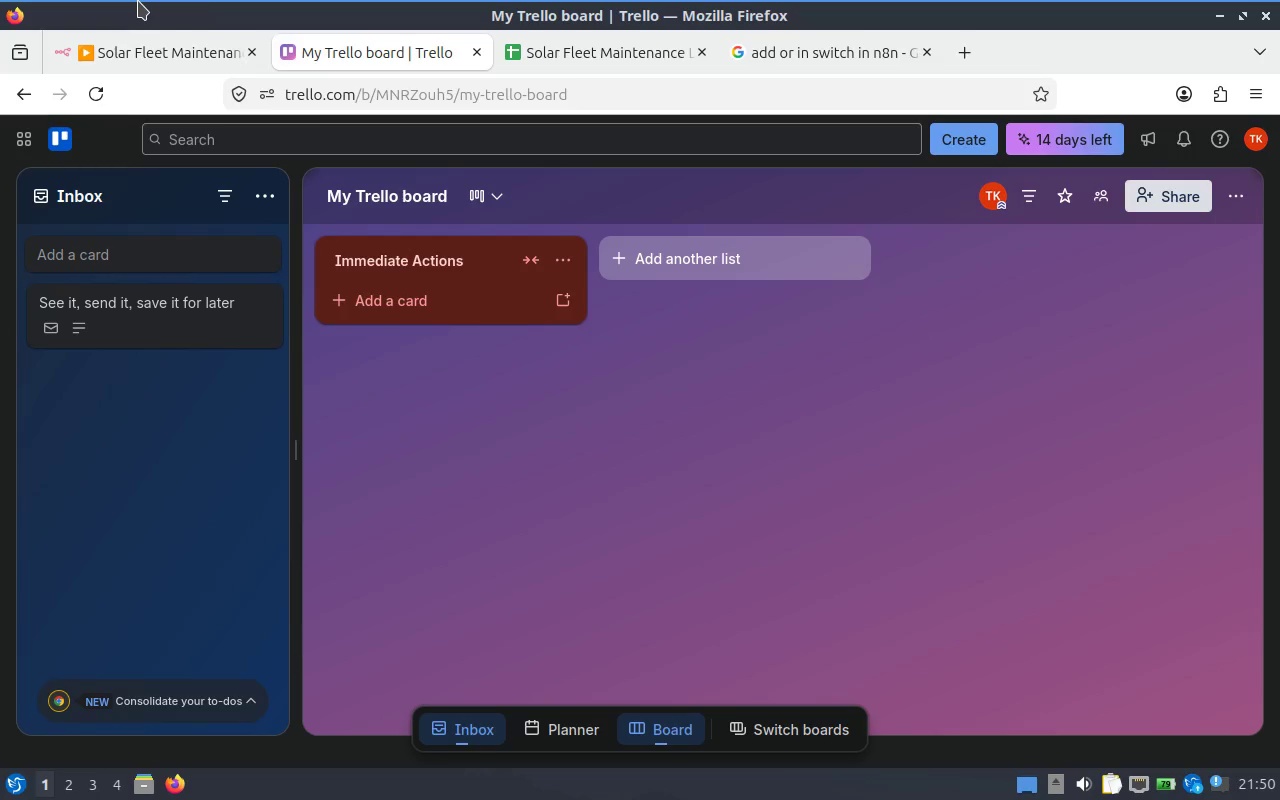 
left_click([735, 258])
 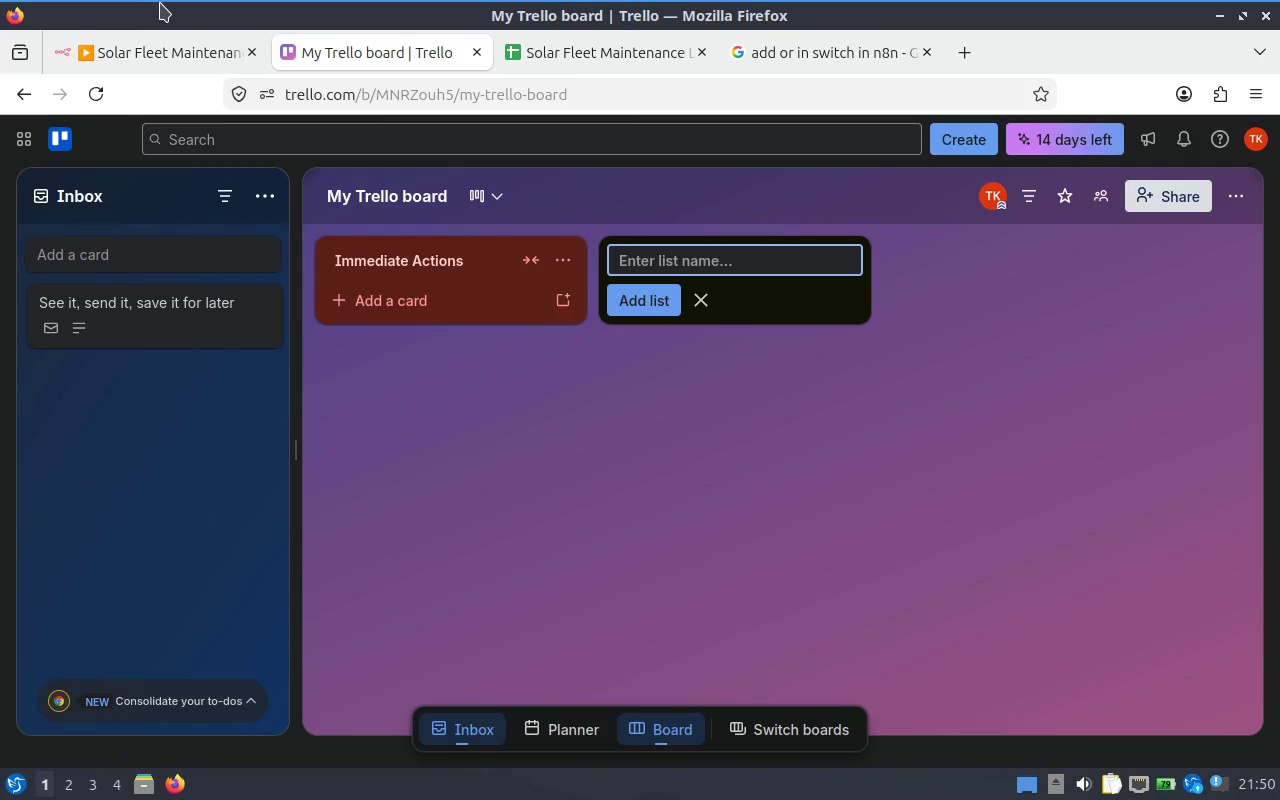 
wait(10.44)
 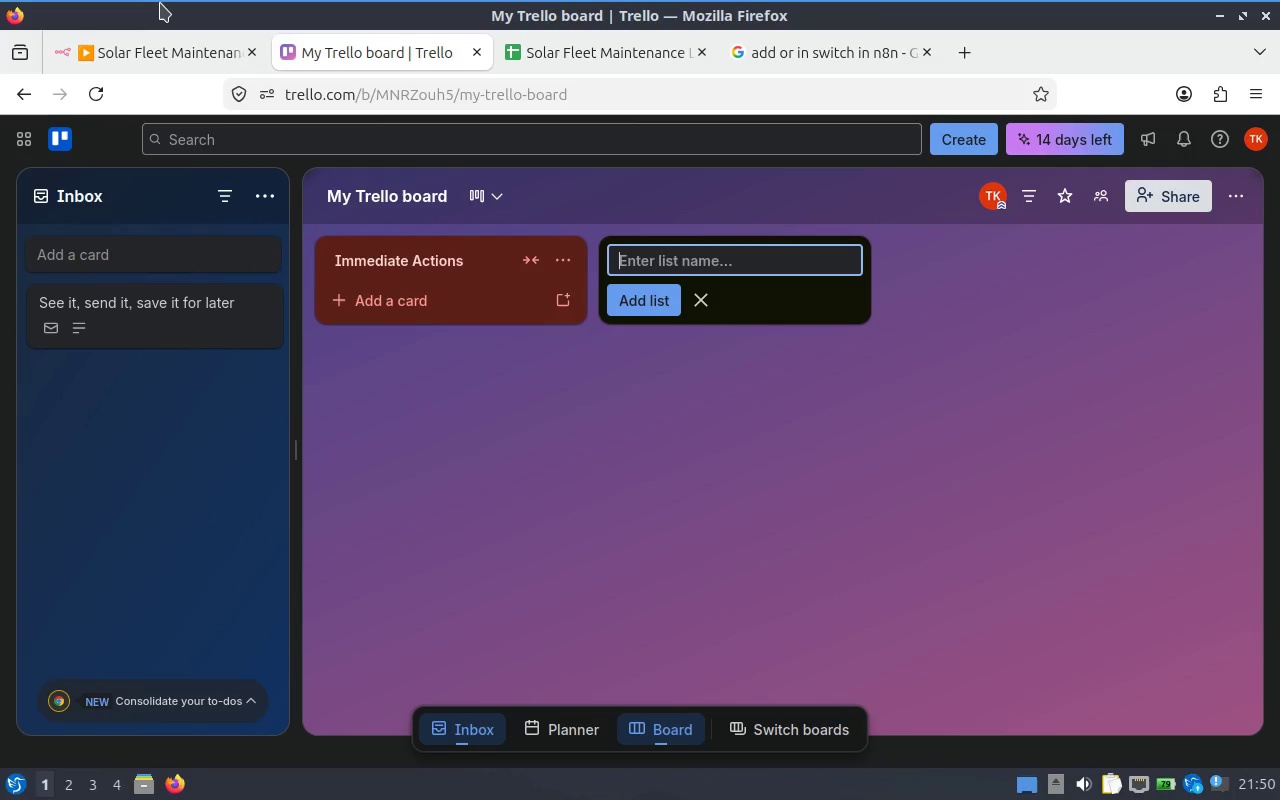 
type(Incomming Repairs)
 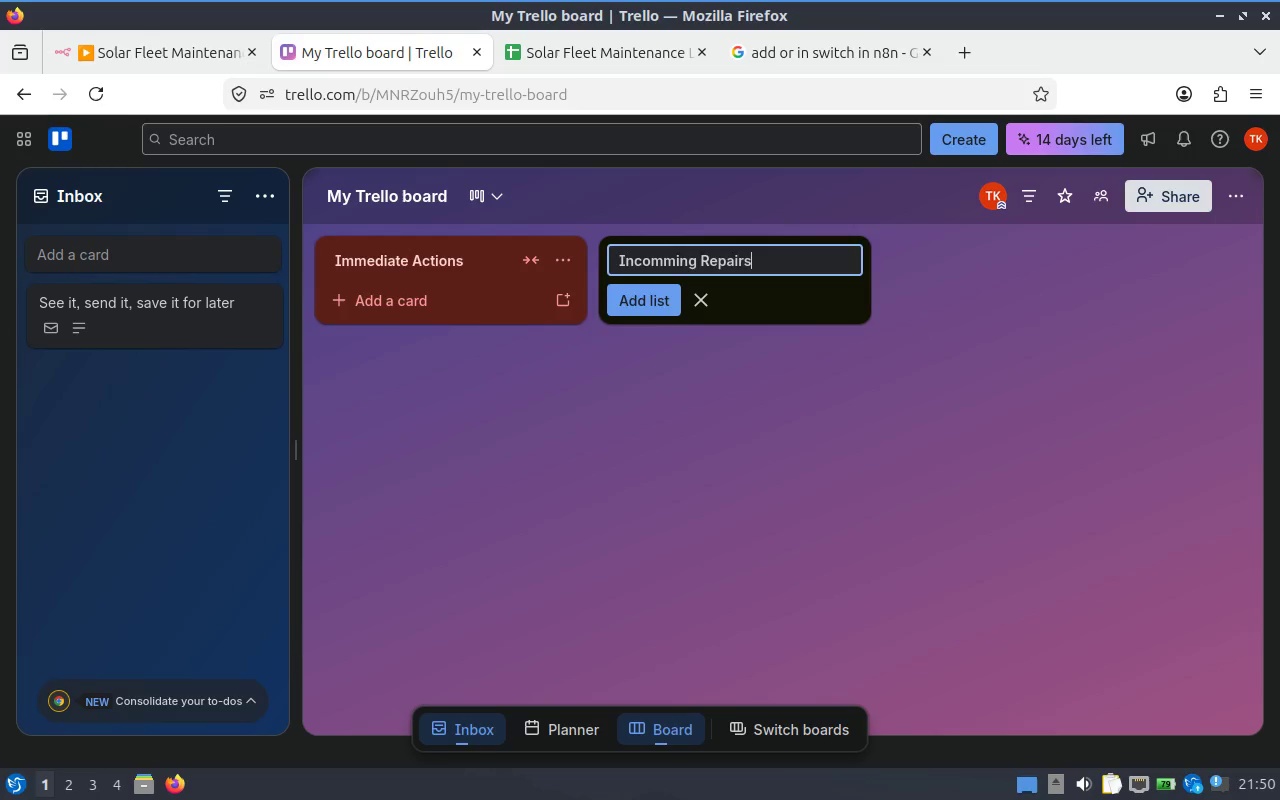 
 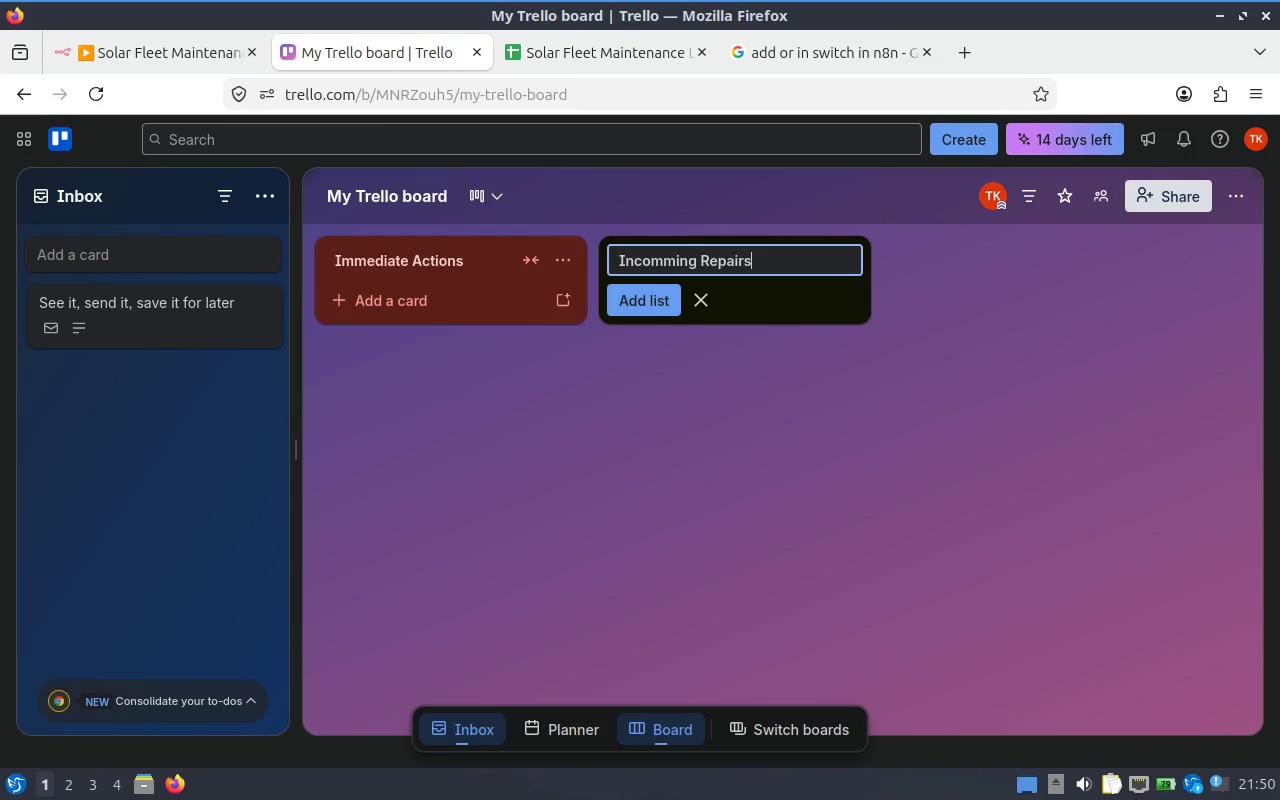 
key(Enter)
 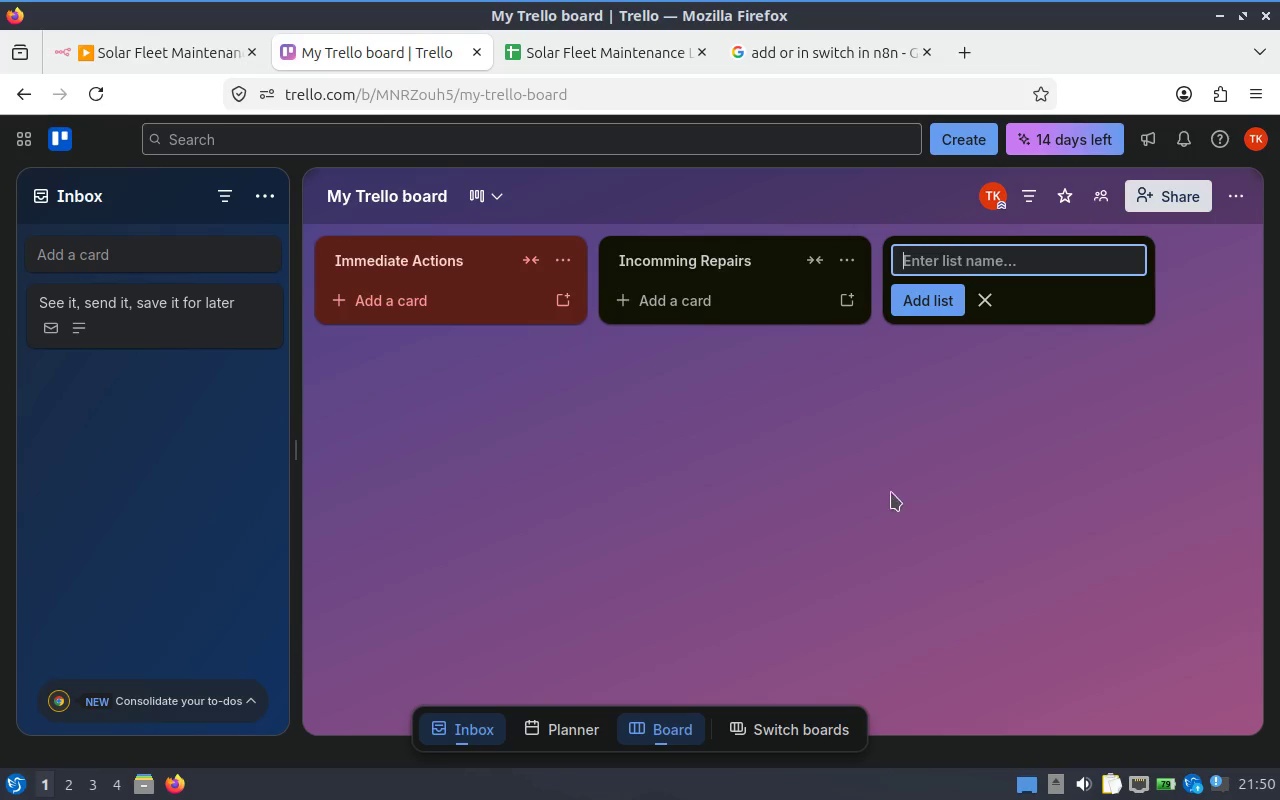 
left_click([907, 527])
 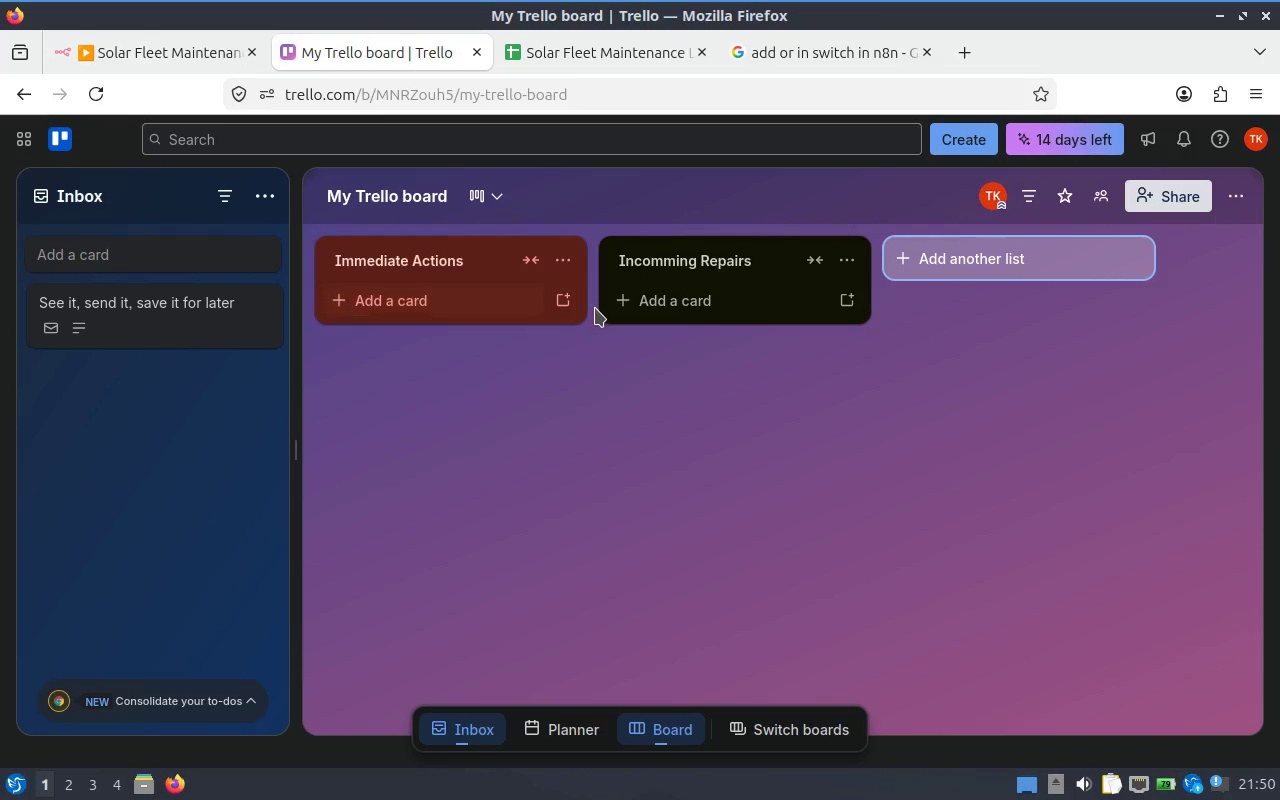 
left_click([565, 260])
 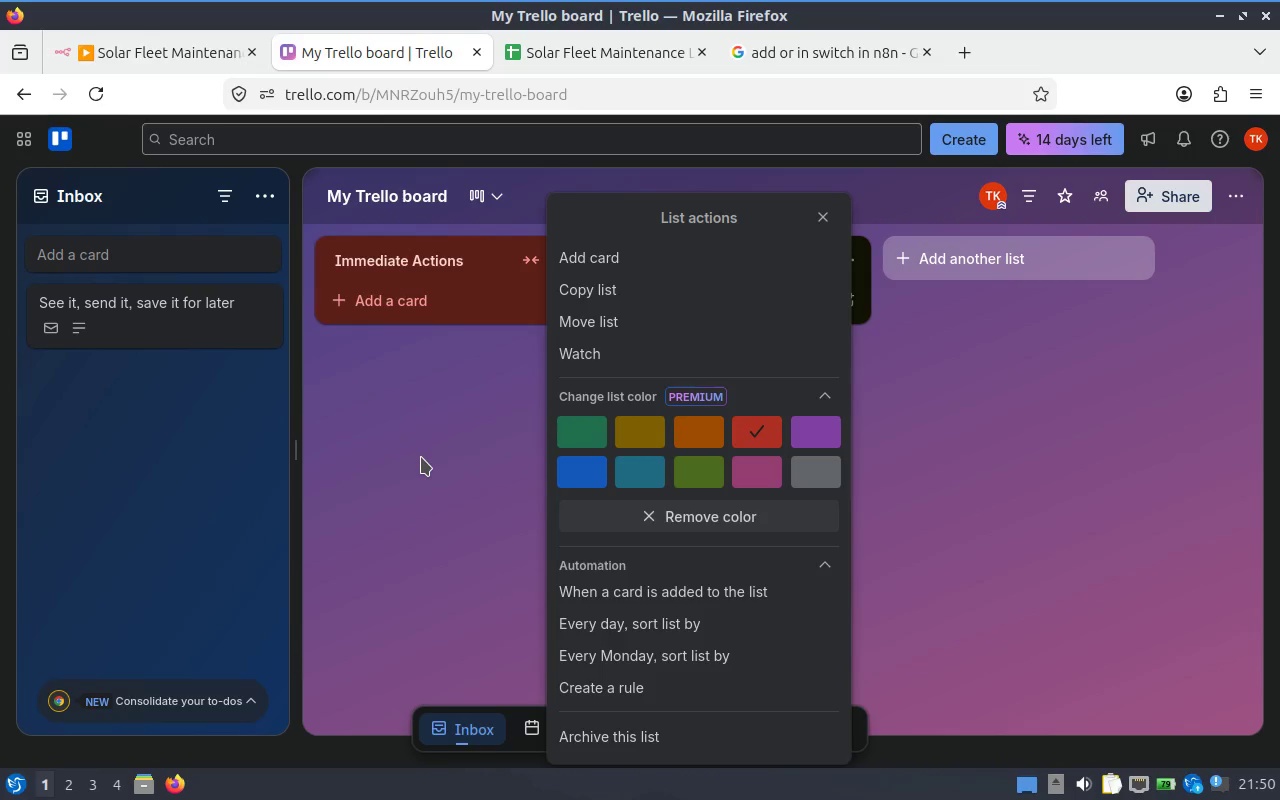 
left_click([421, 457])
 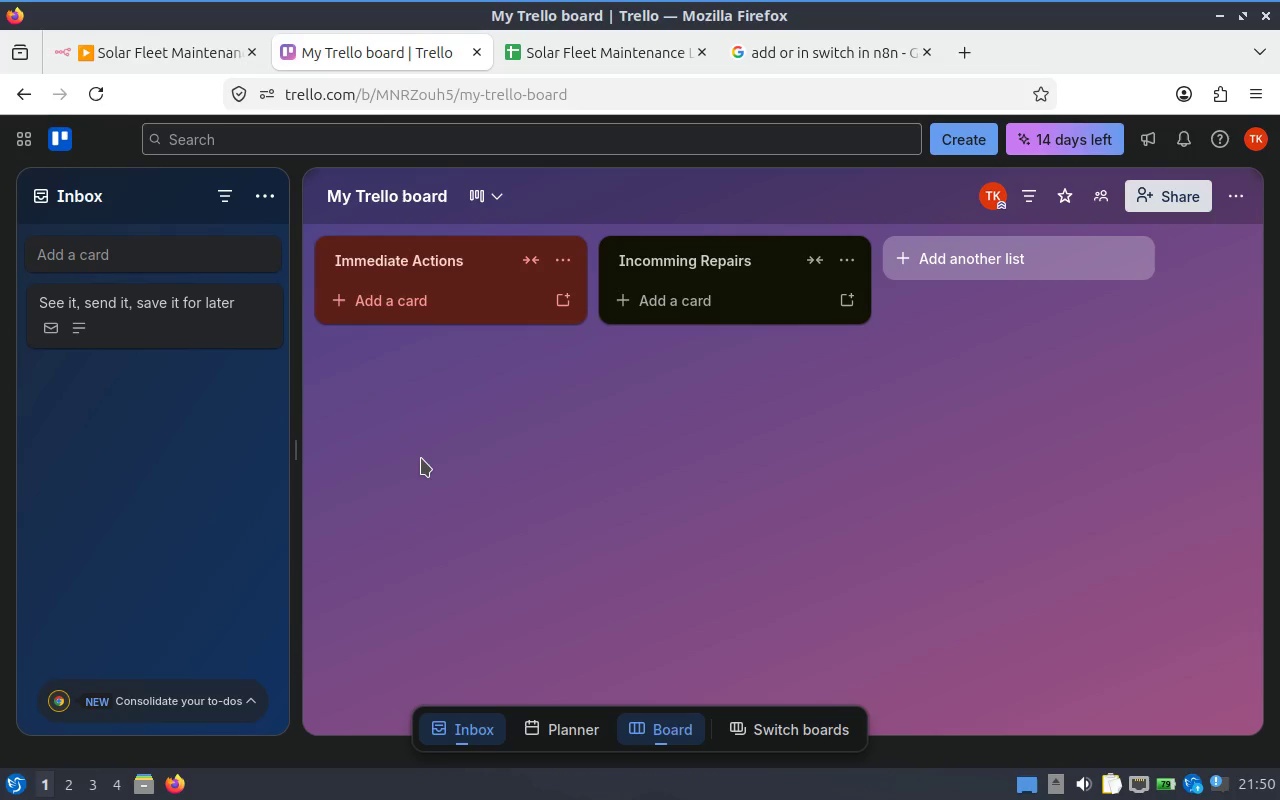 
key(Alt+Tab)